 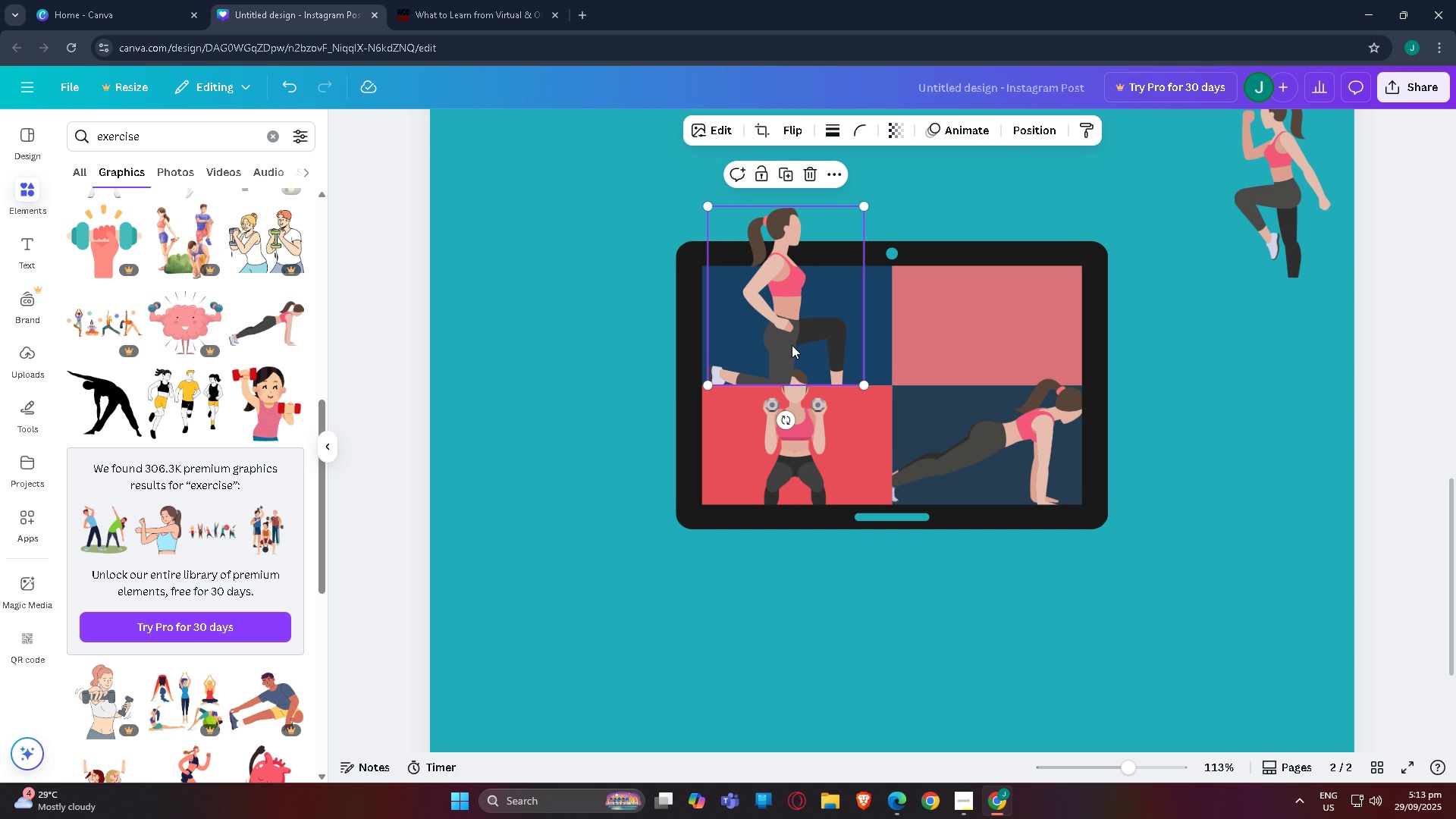 
key(Control+BracketRight)
 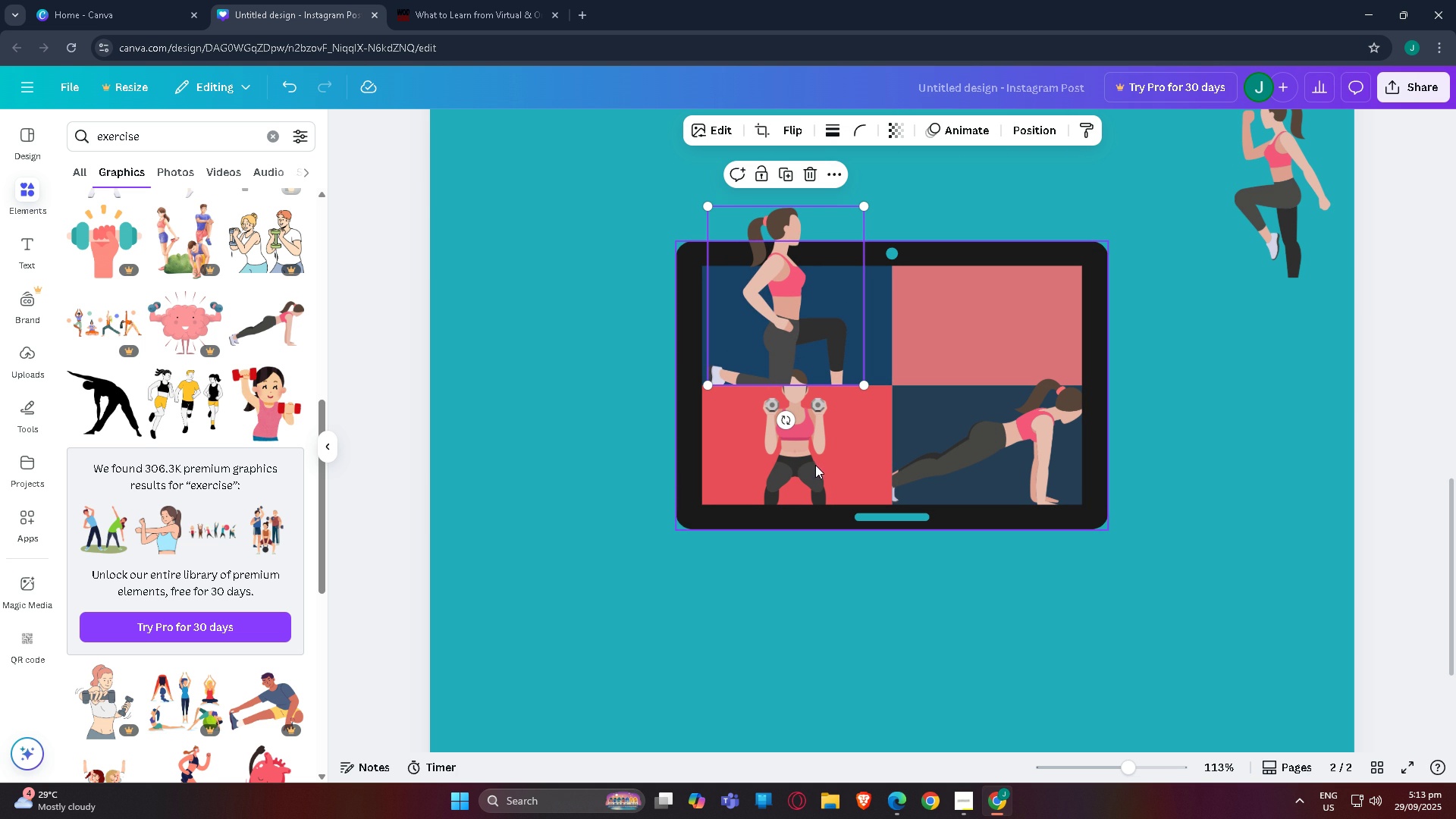 
left_click([813, 455])
 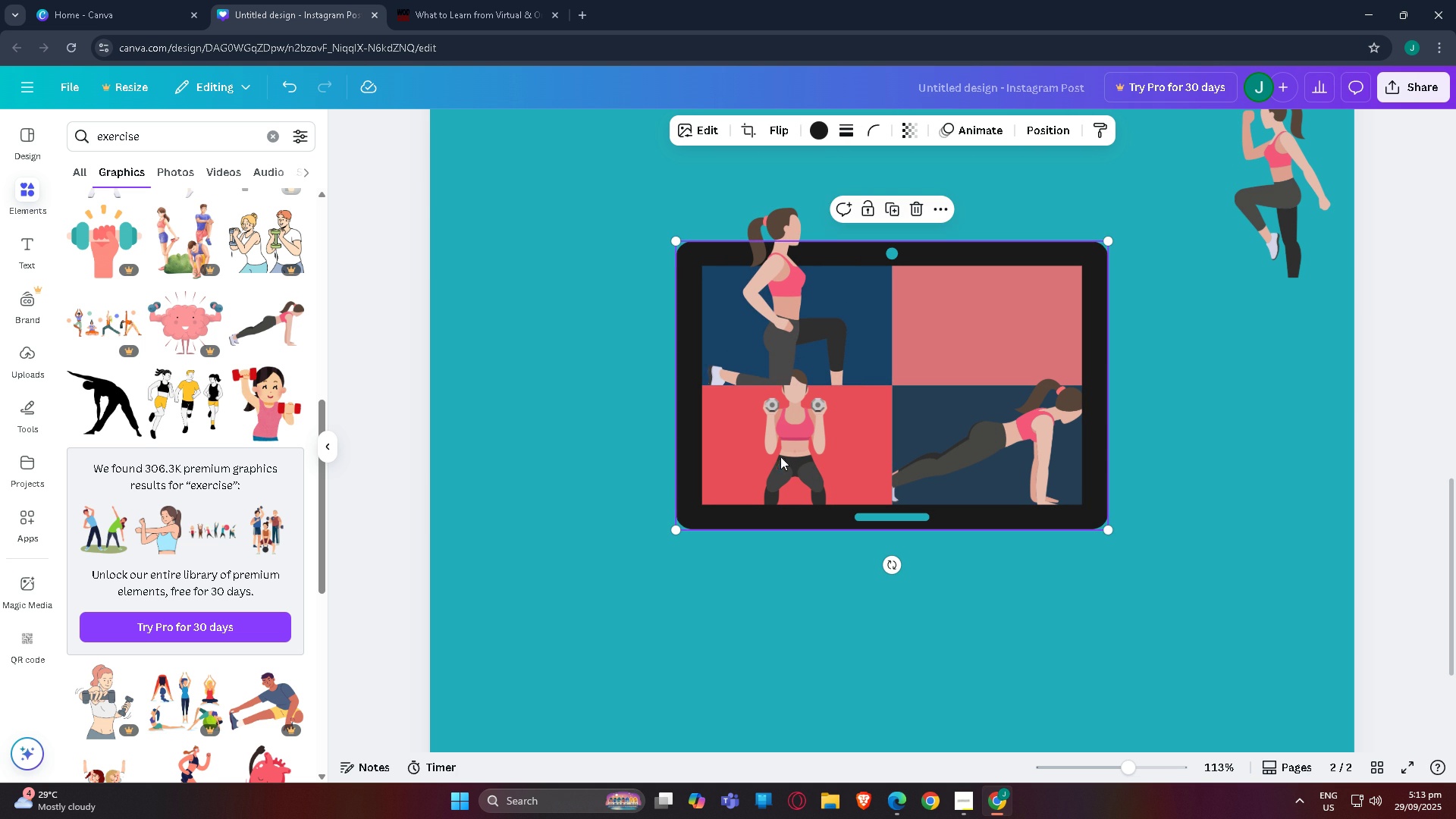 
left_click([775, 457])
 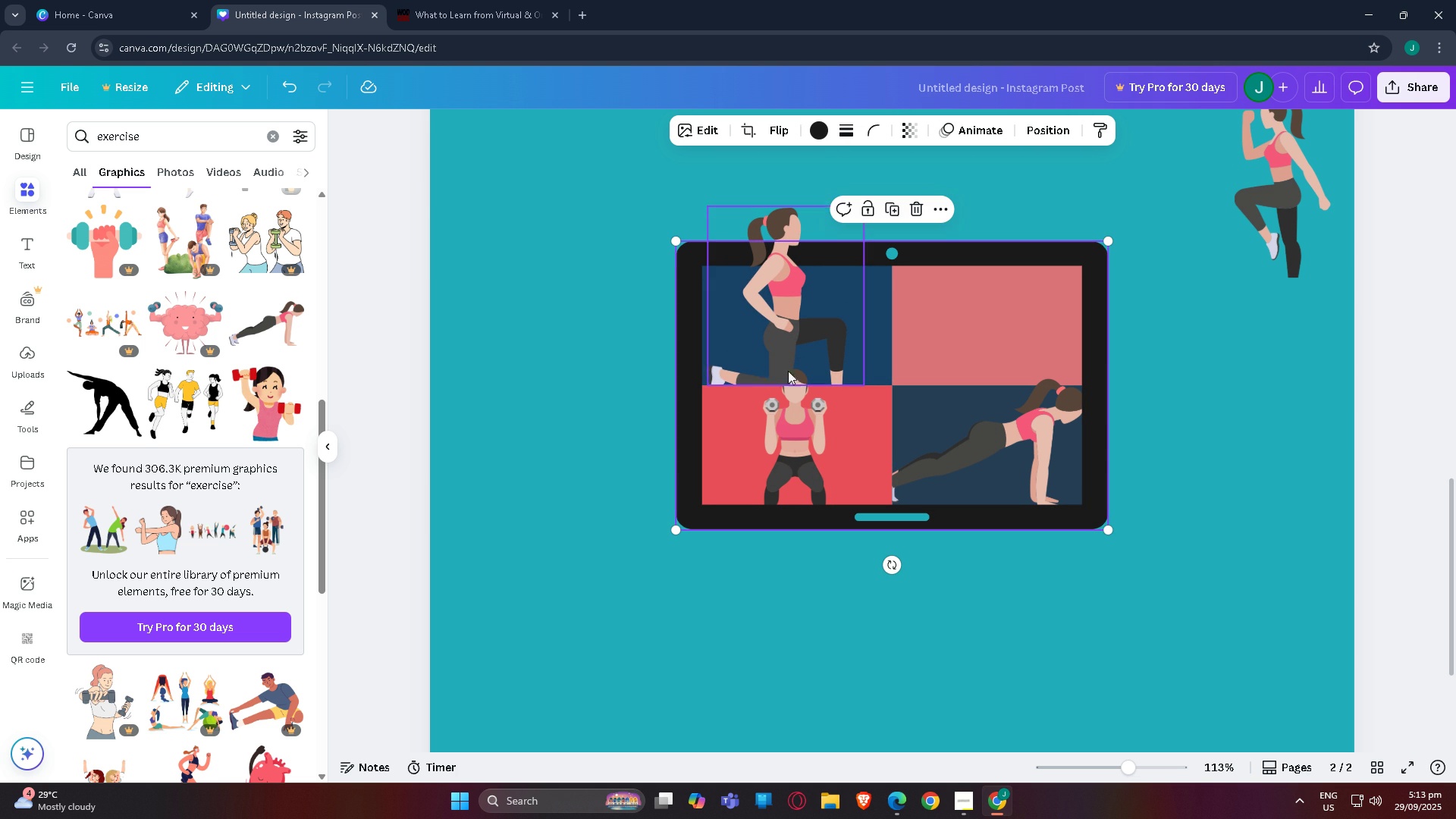 
double_click([783, 318])